 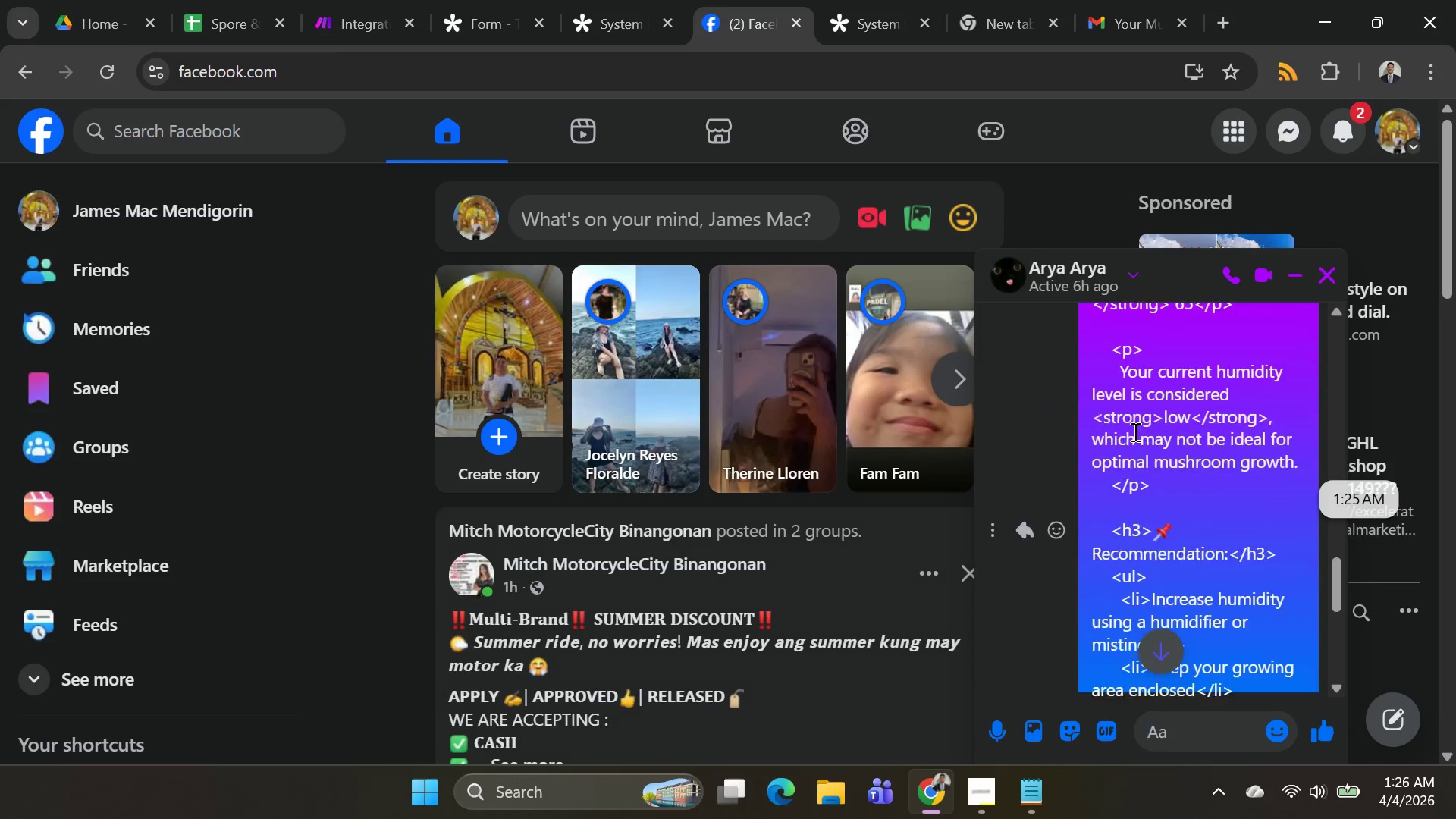 
left_click_drag(start_coordinate=[1087, 517], to_coordinate=[1209, 664])
 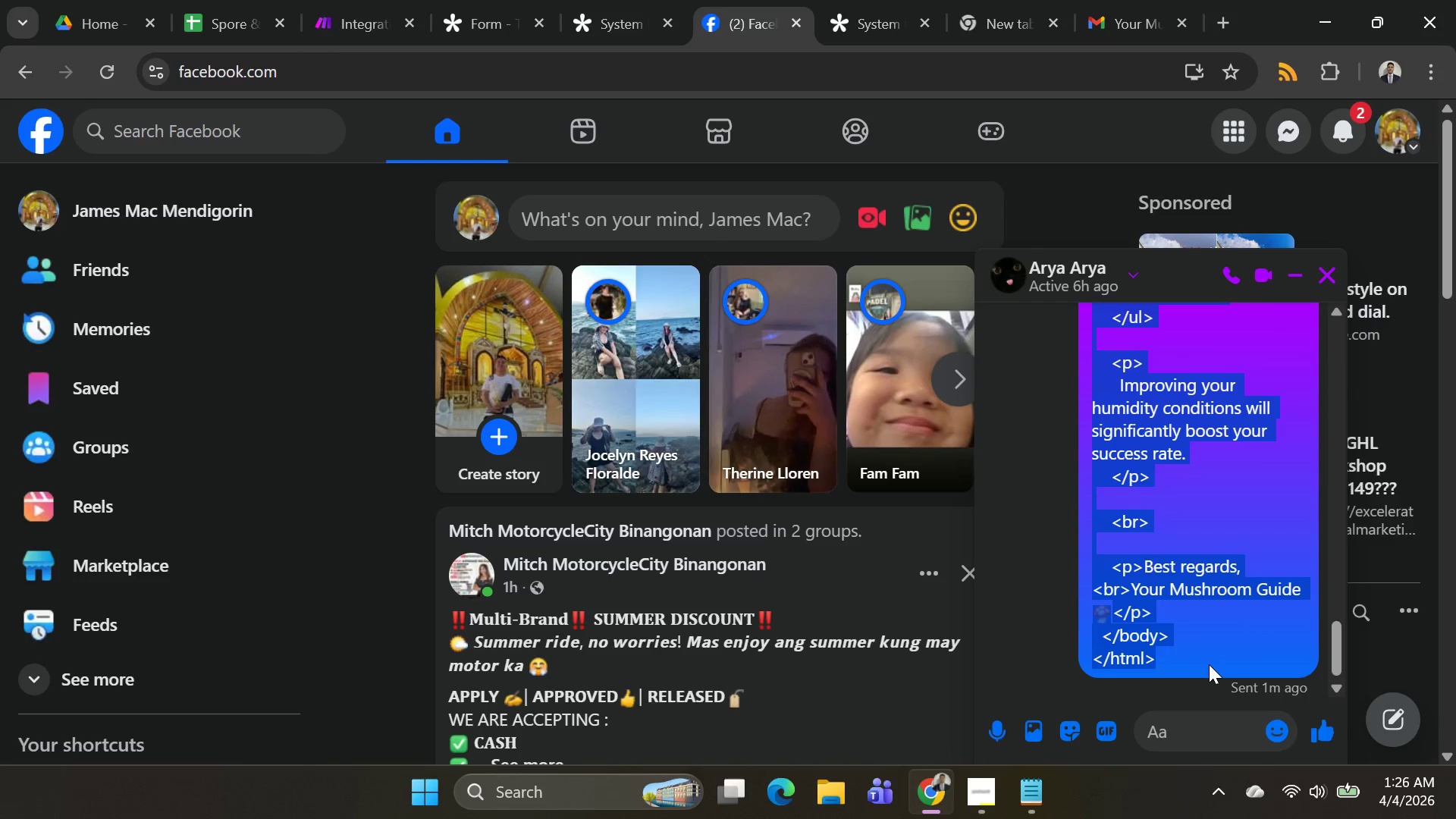 
left_click([1209, 664])
 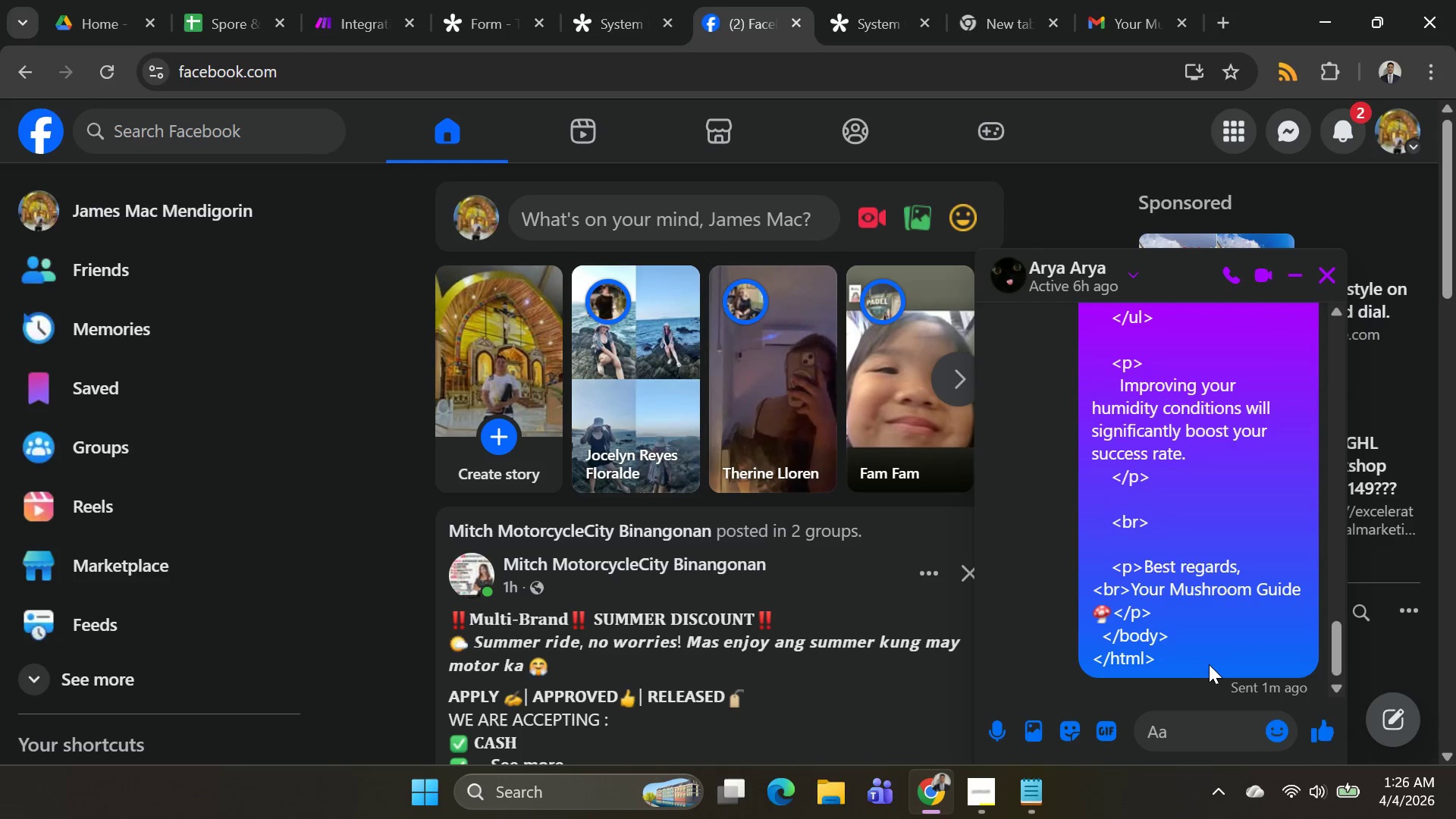 
key(Control+C)
 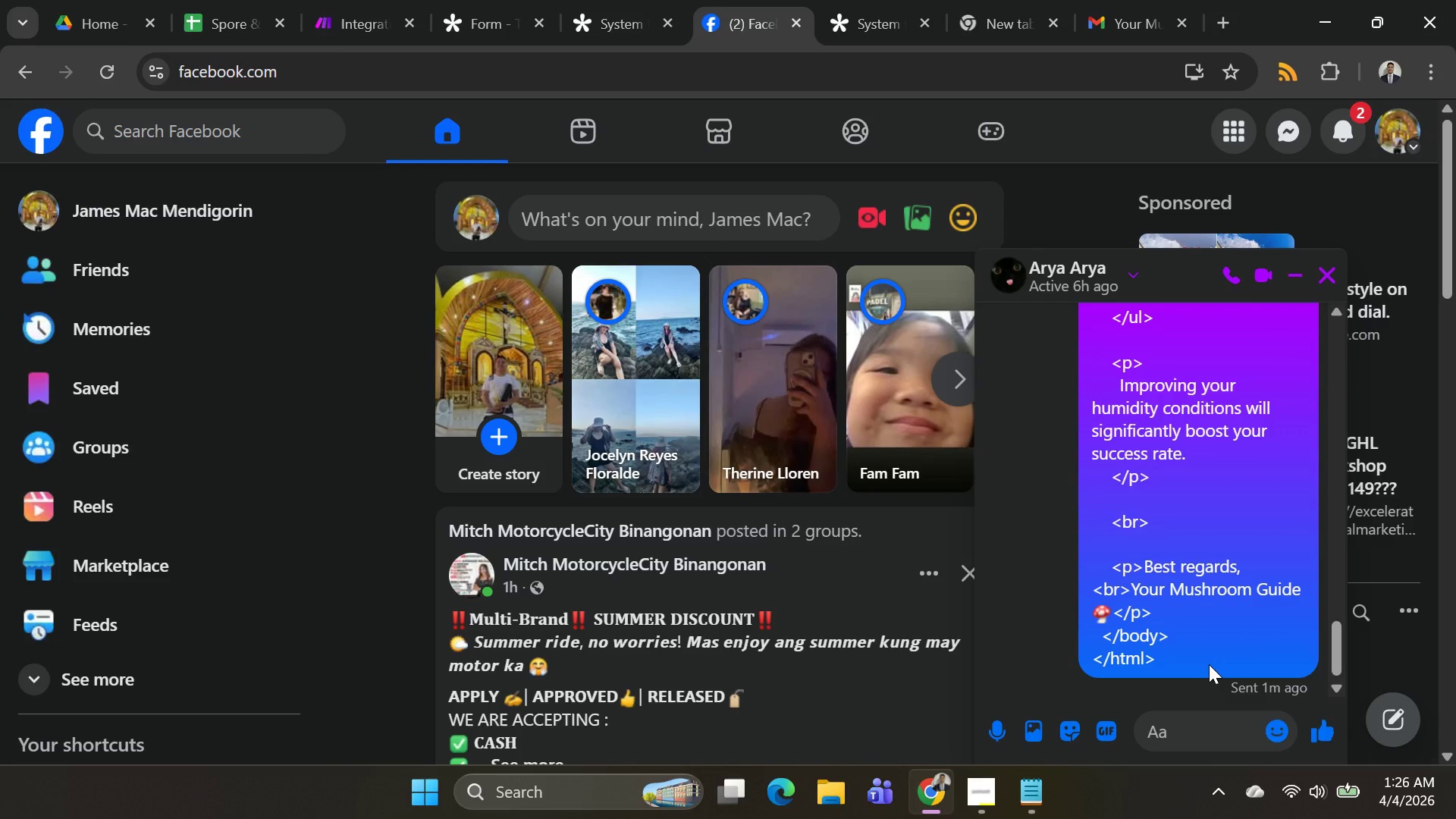 
key(Control+C)
 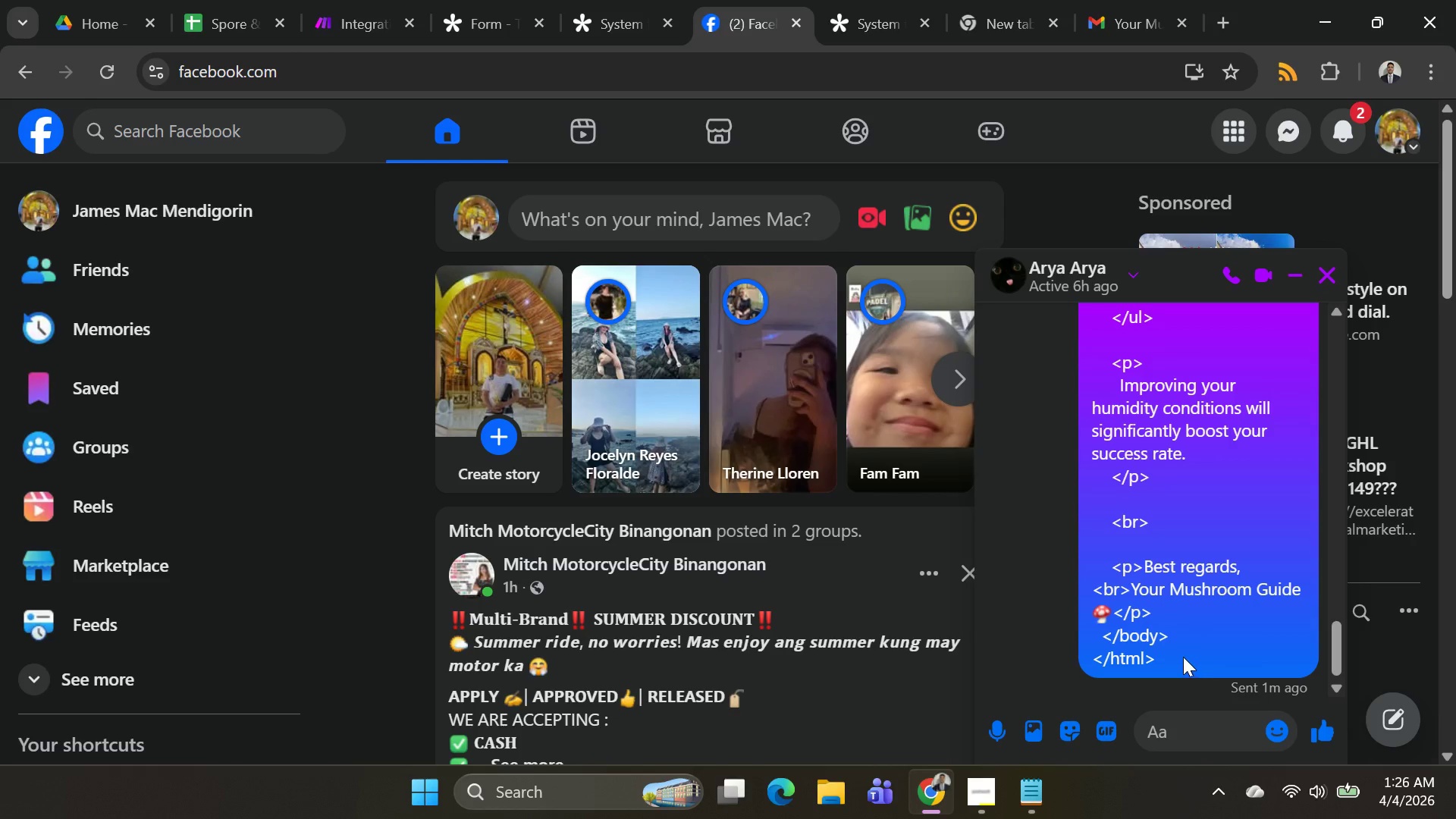 
left_click_drag(start_coordinate=[1174, 654], to_coordinate=[1087, 446])
 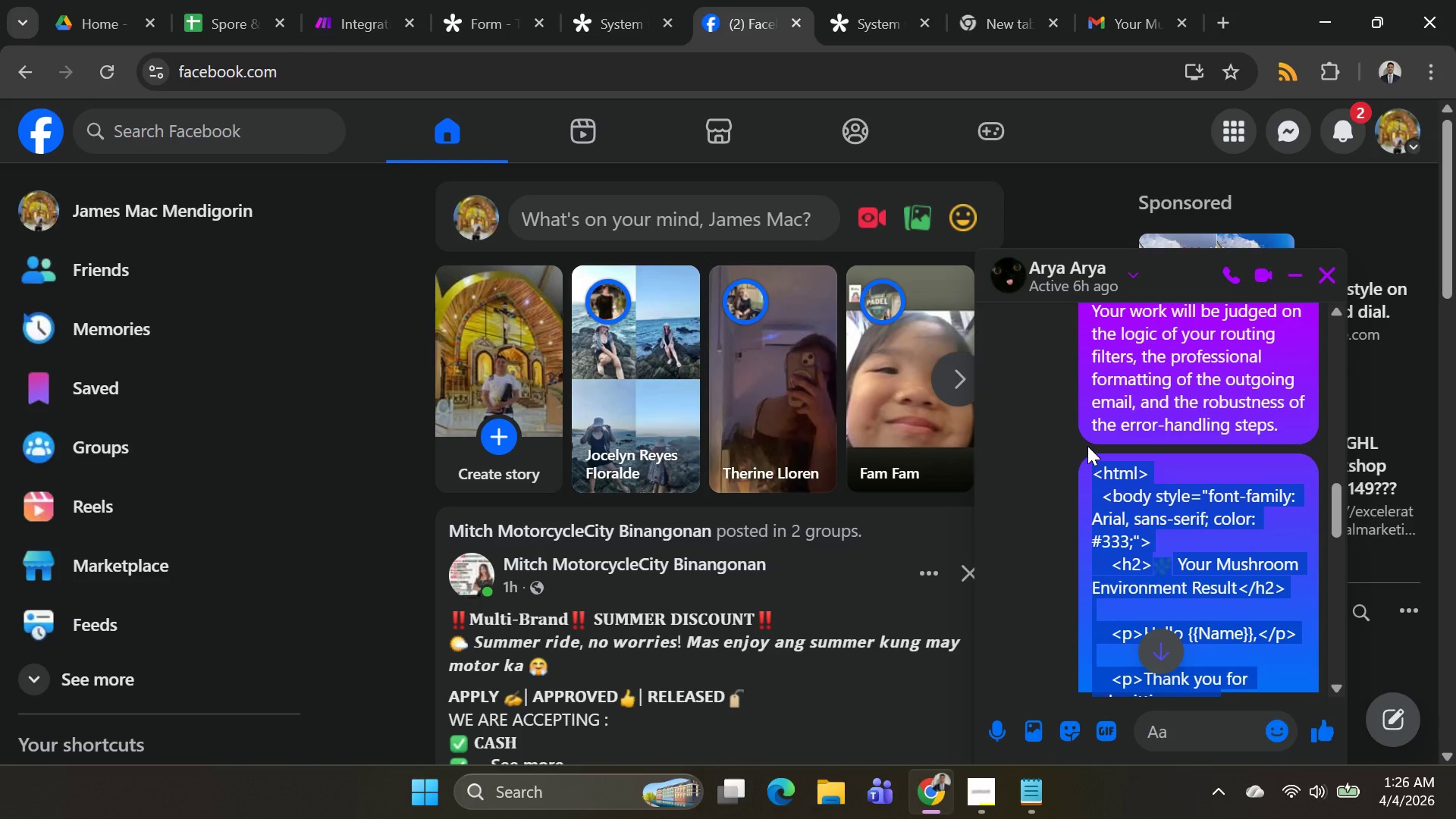 
key(Control+C)
 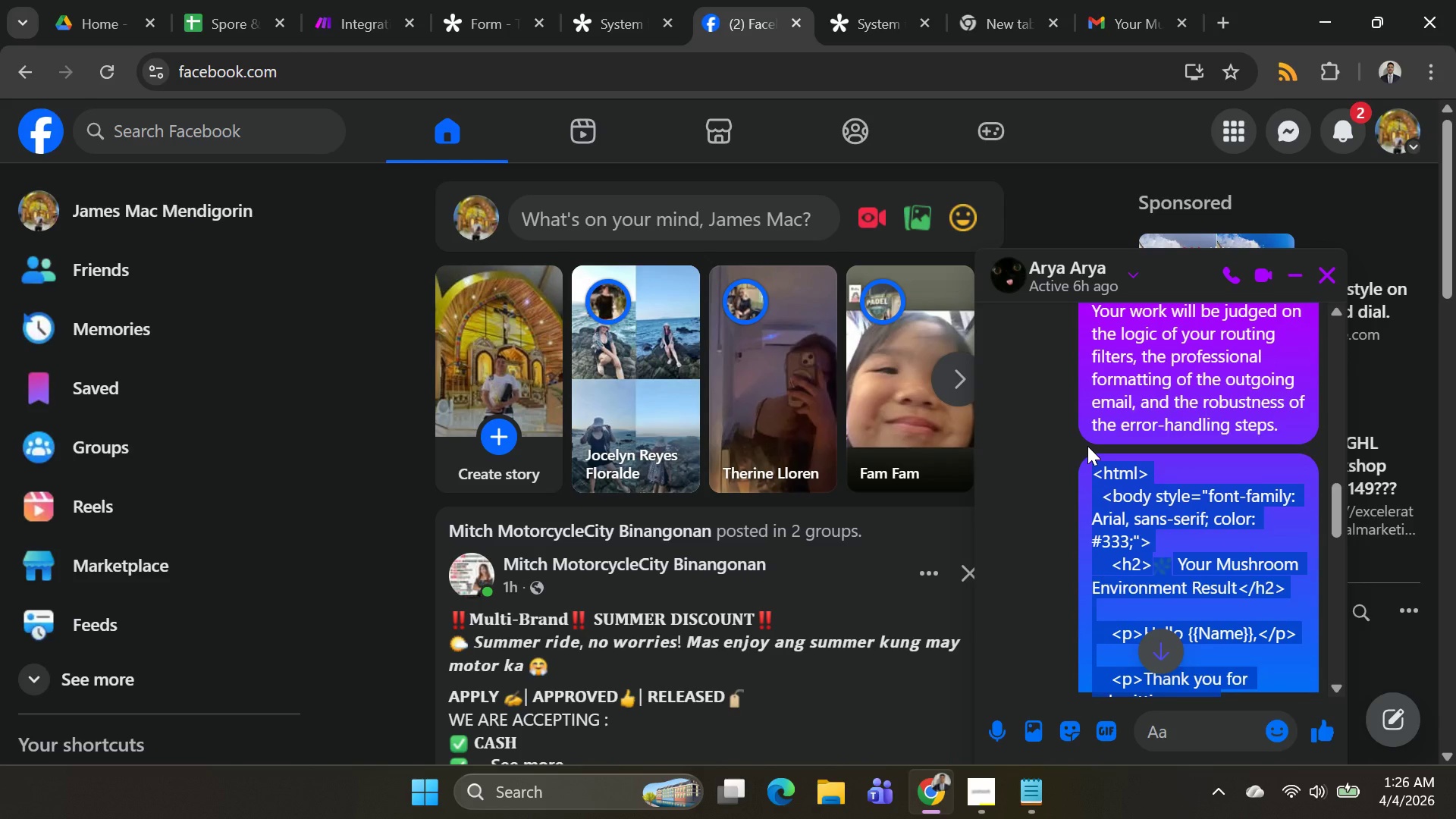 
key(Control+C)
 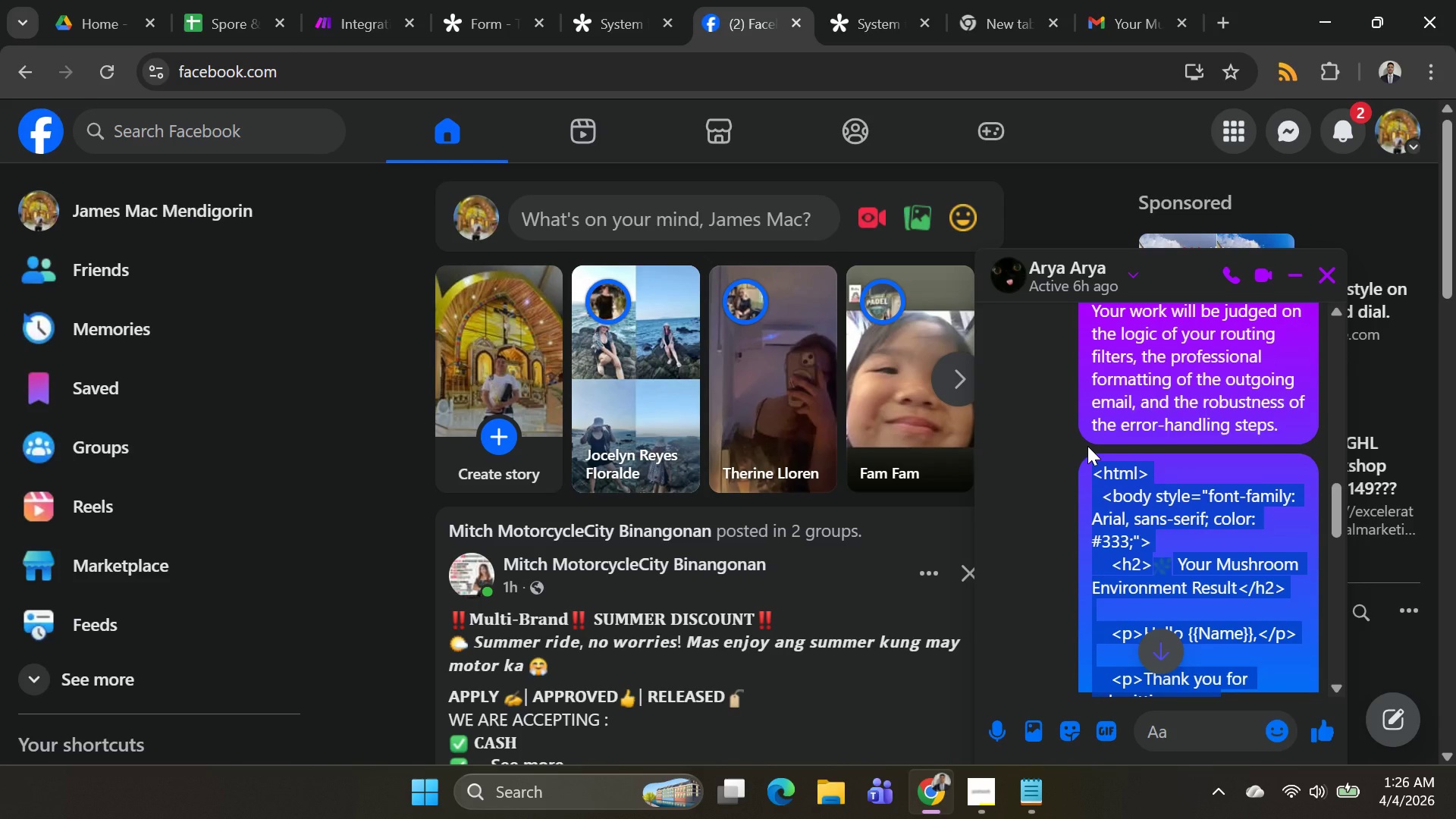 
key(Control+C)
 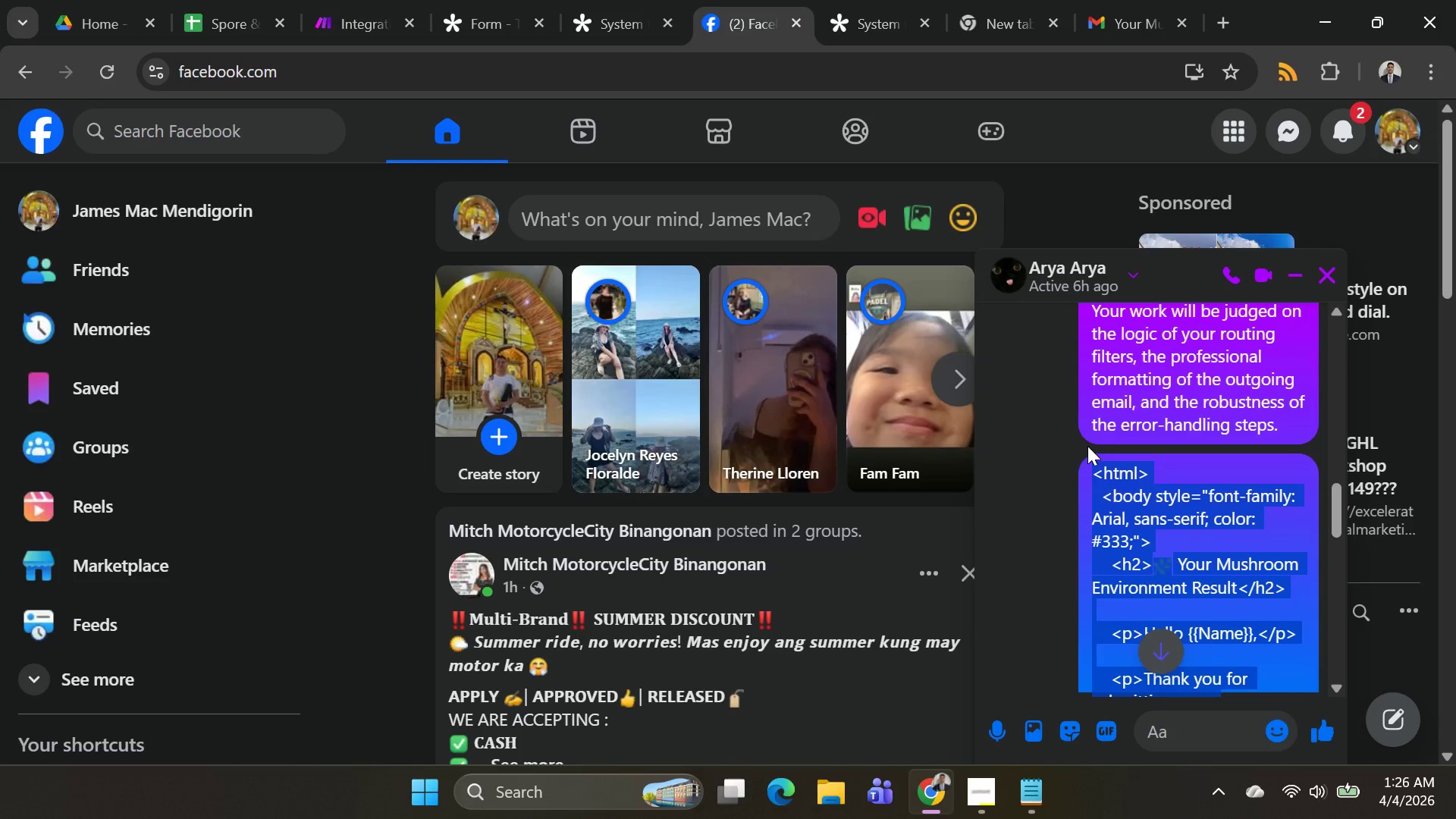 
key(Alt+AltLeft)
 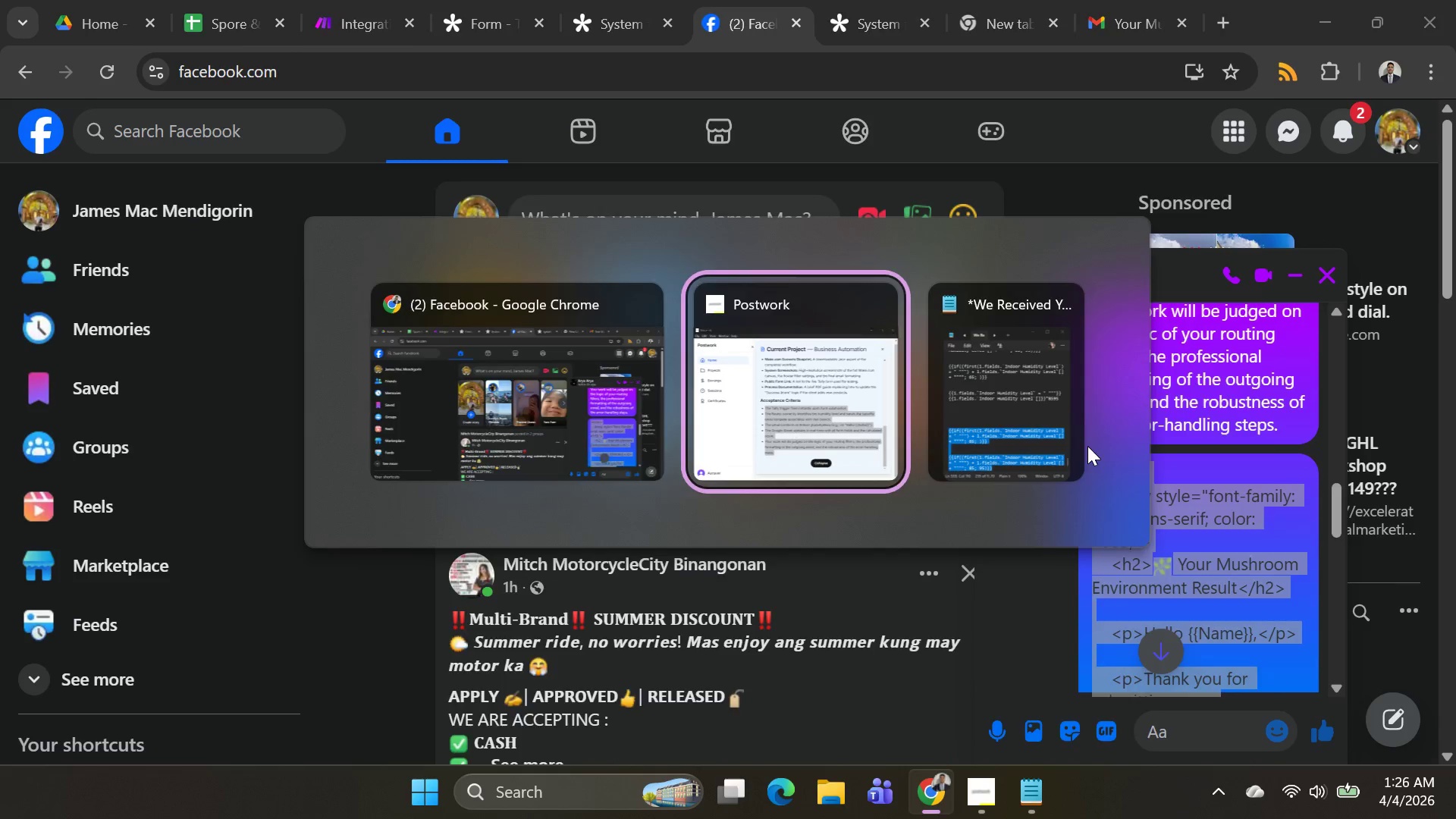 
key(Alt+Tab)